 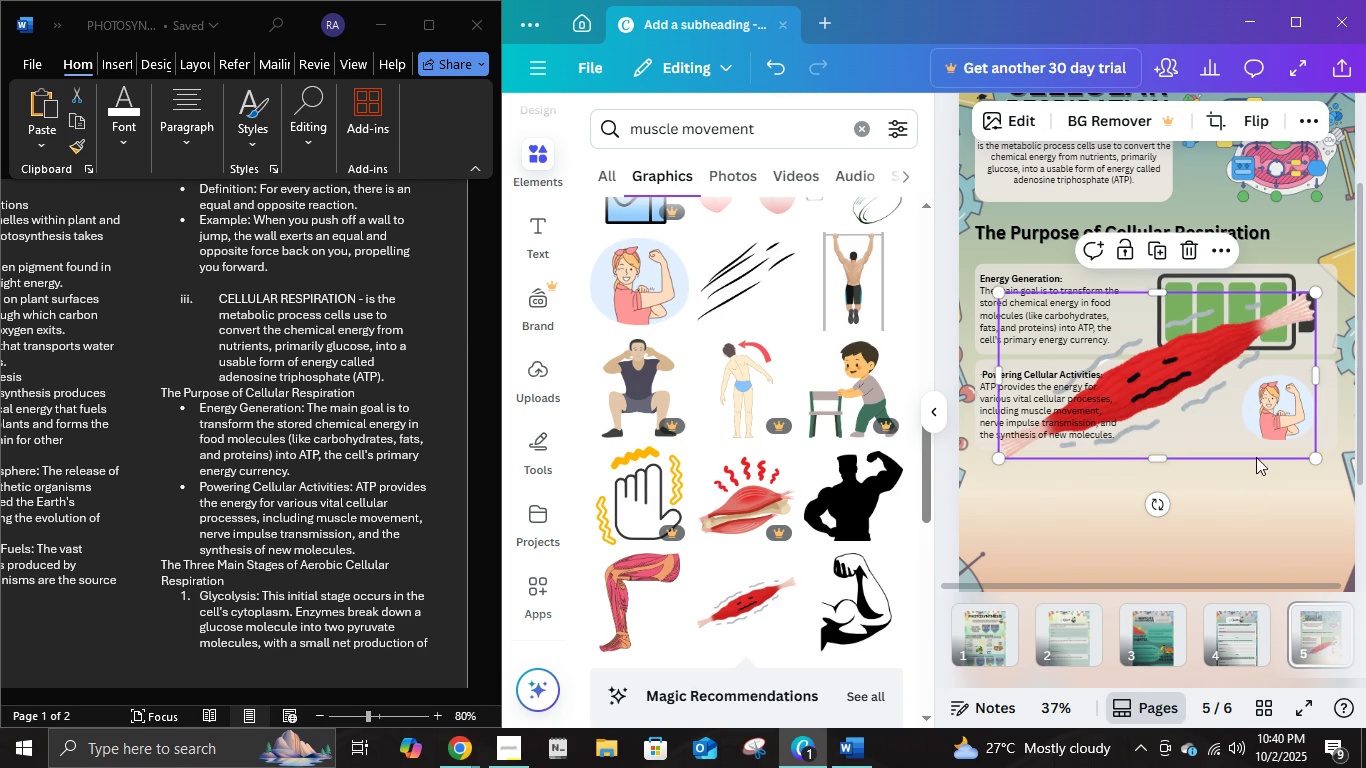 
left_click([1191, 251])
 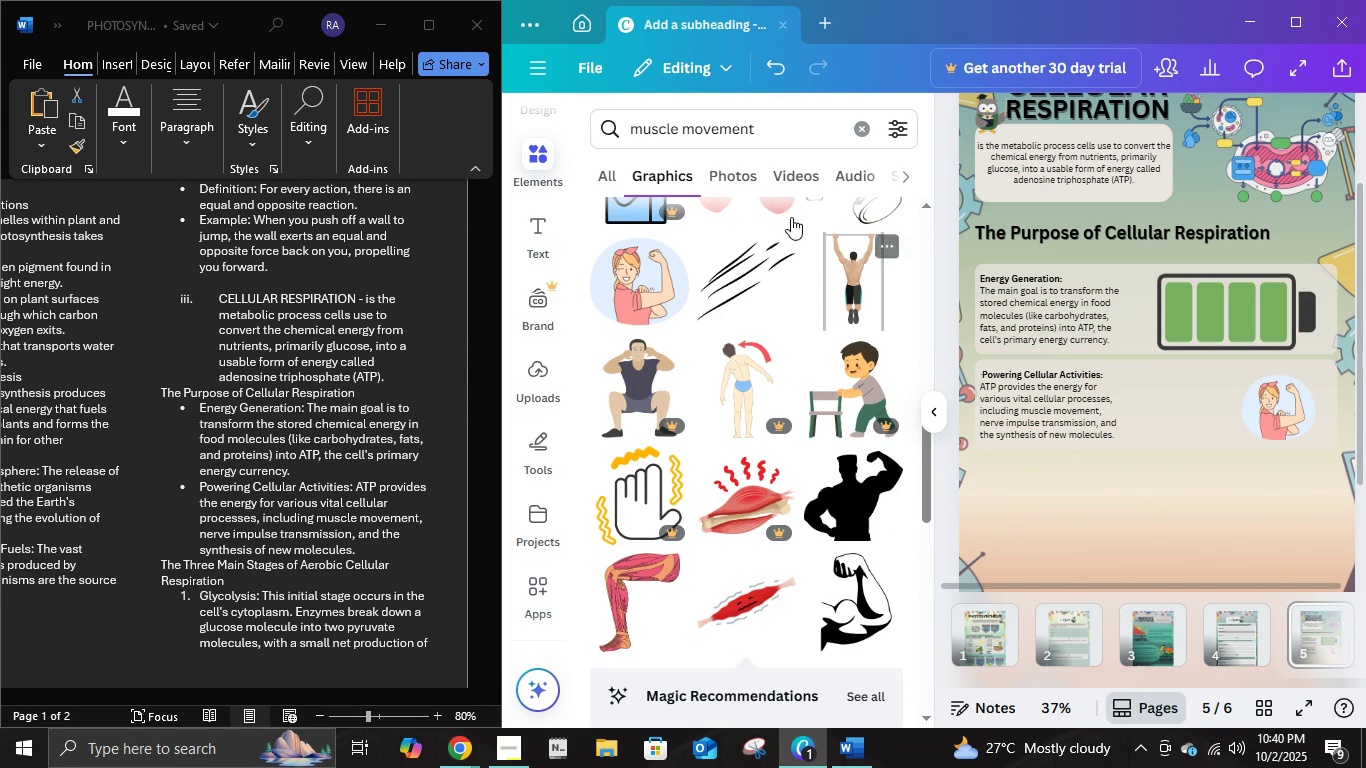 
left_click([862, 139])
 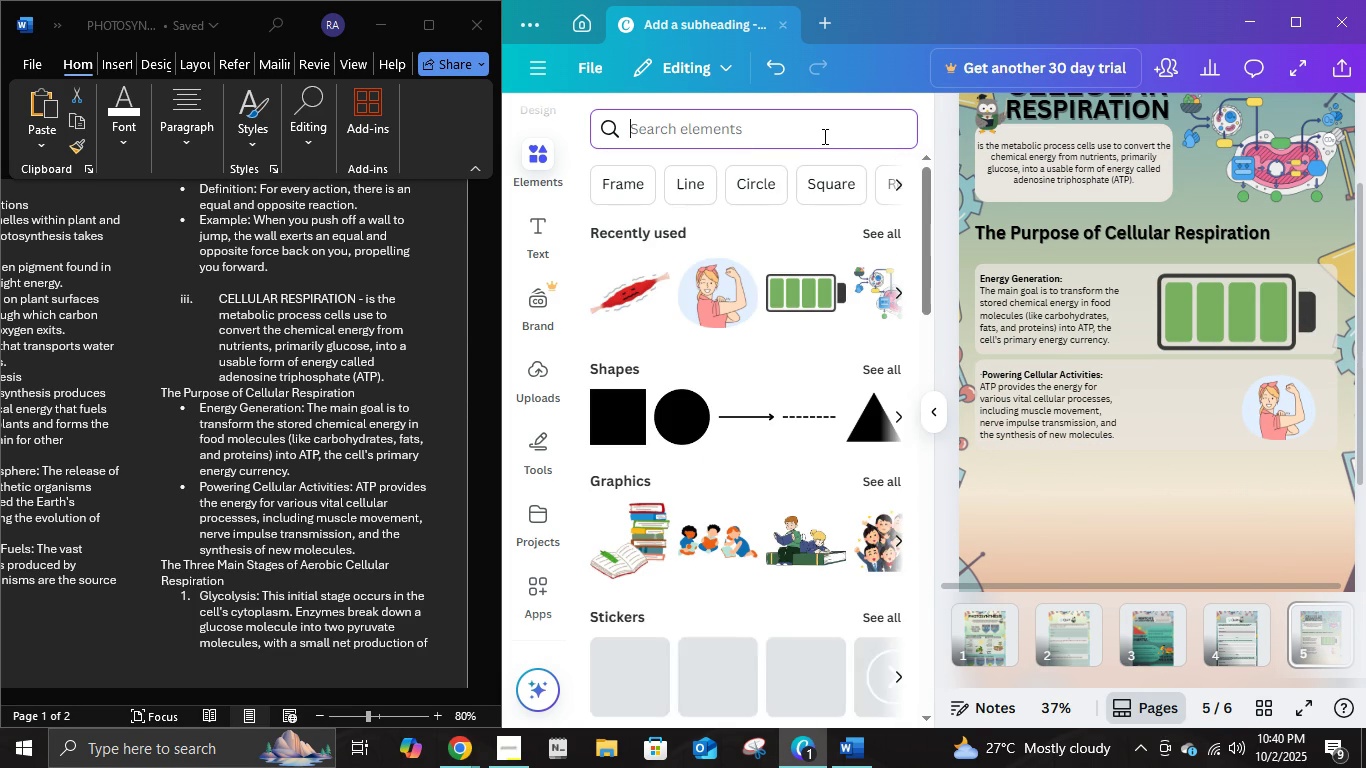 
left_click([823, 136])
 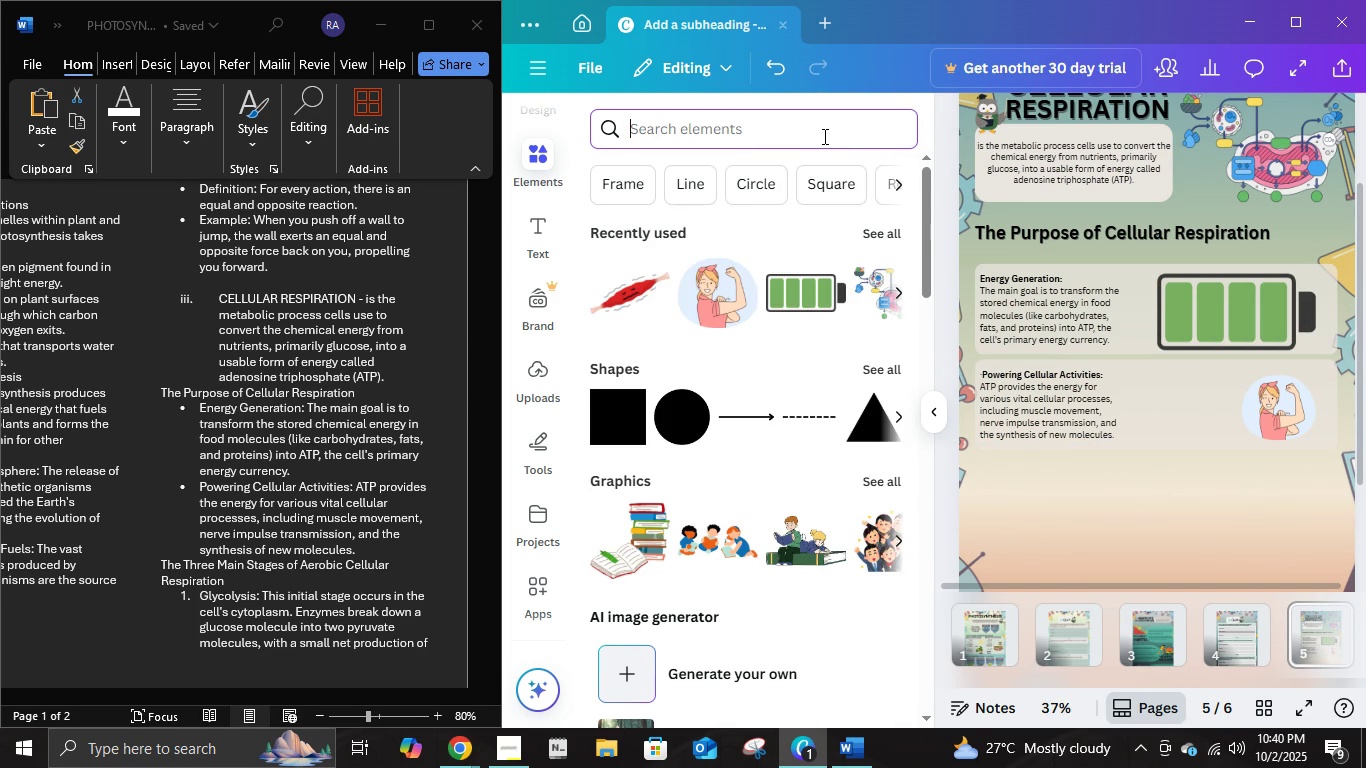 
type(nerve impulse transmission)
 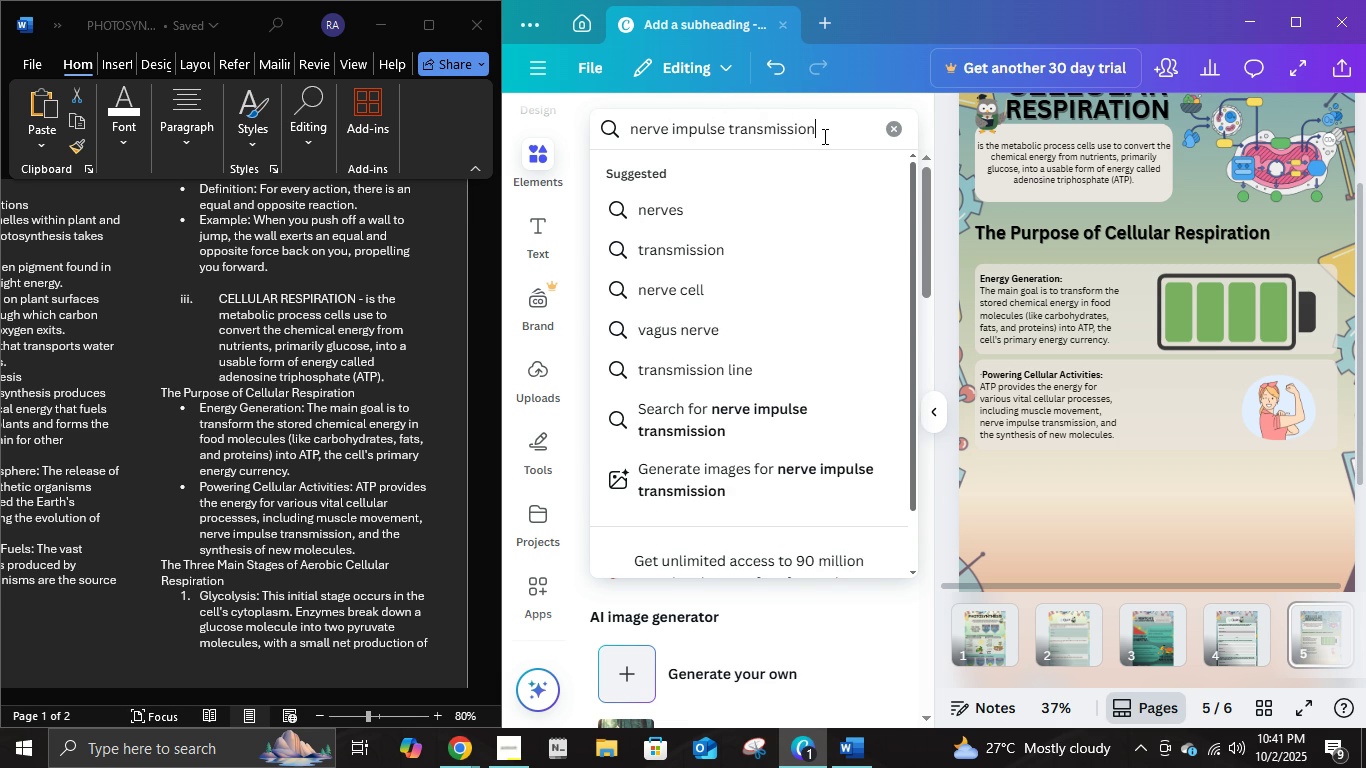 
key(Enter)
 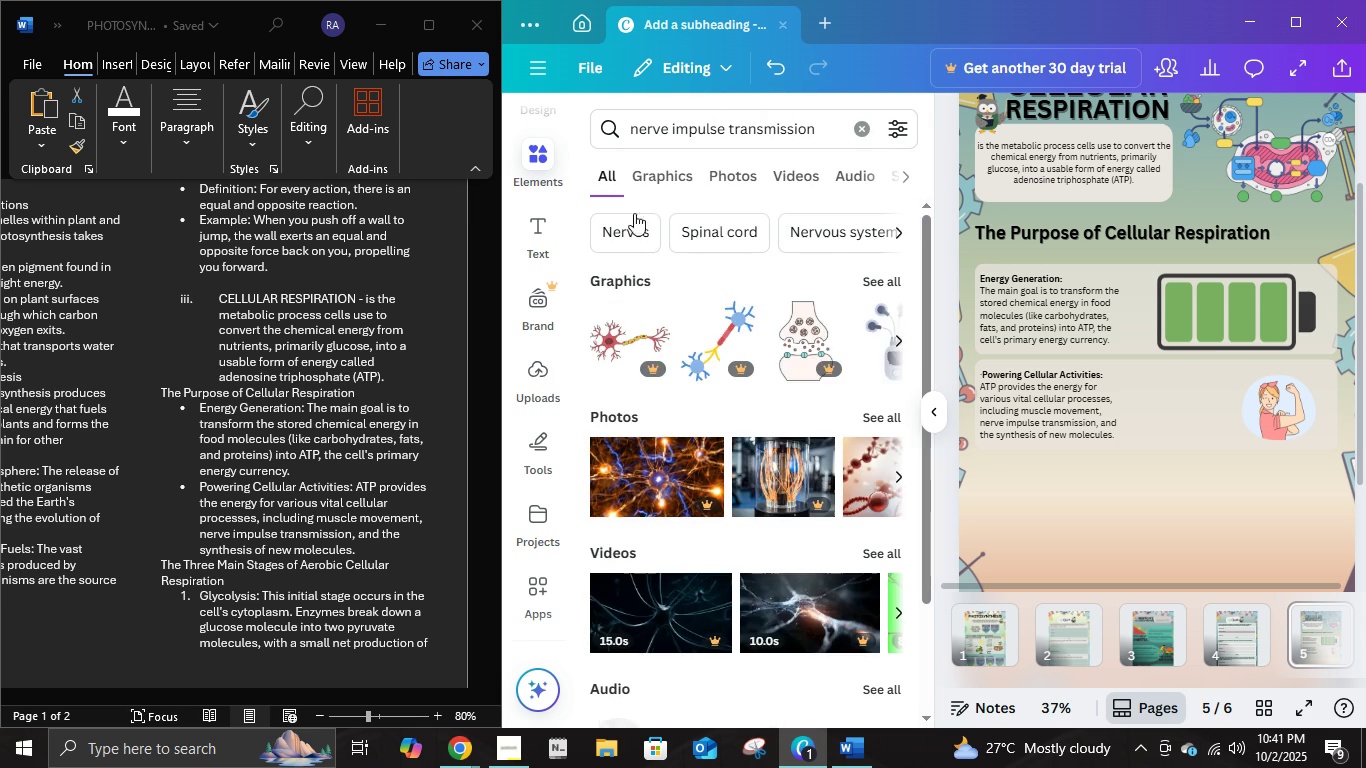 
left_click([653, 172])
 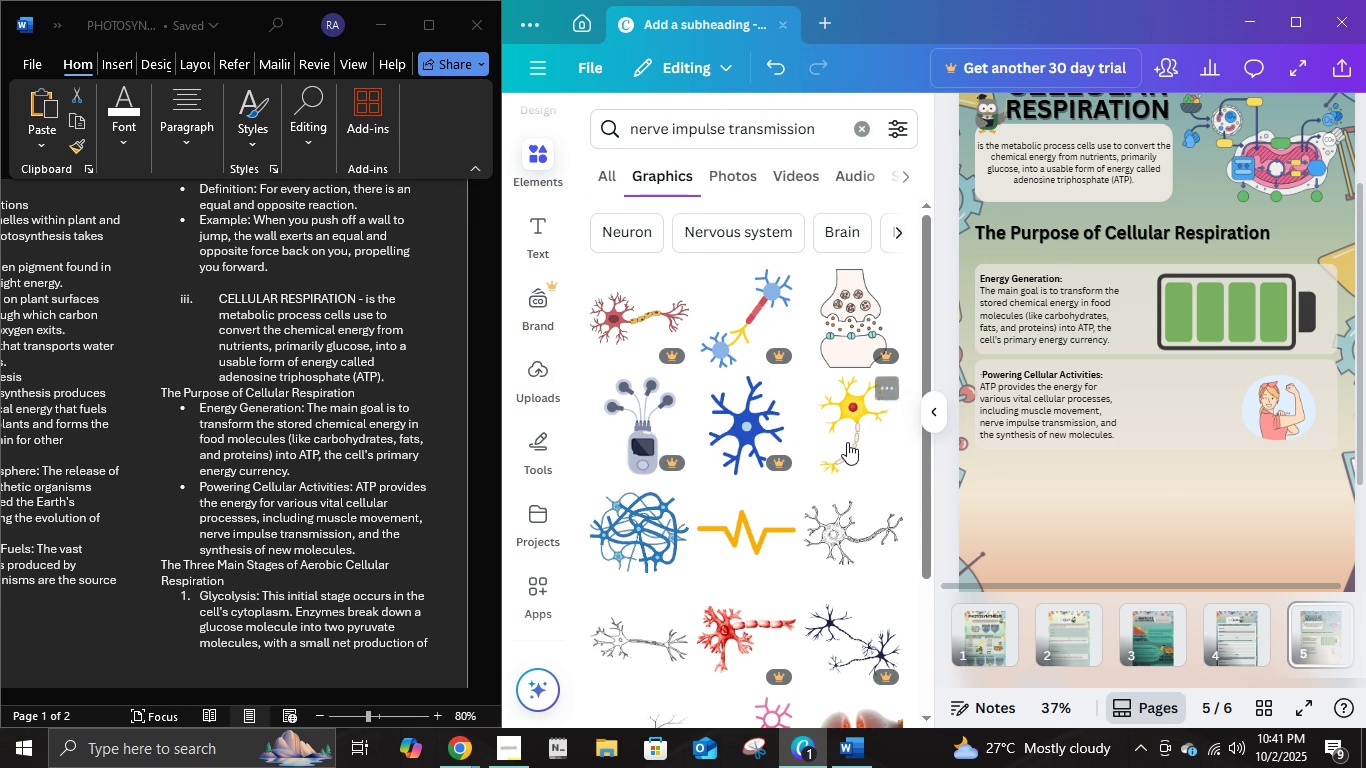 
left_click([847, 442])